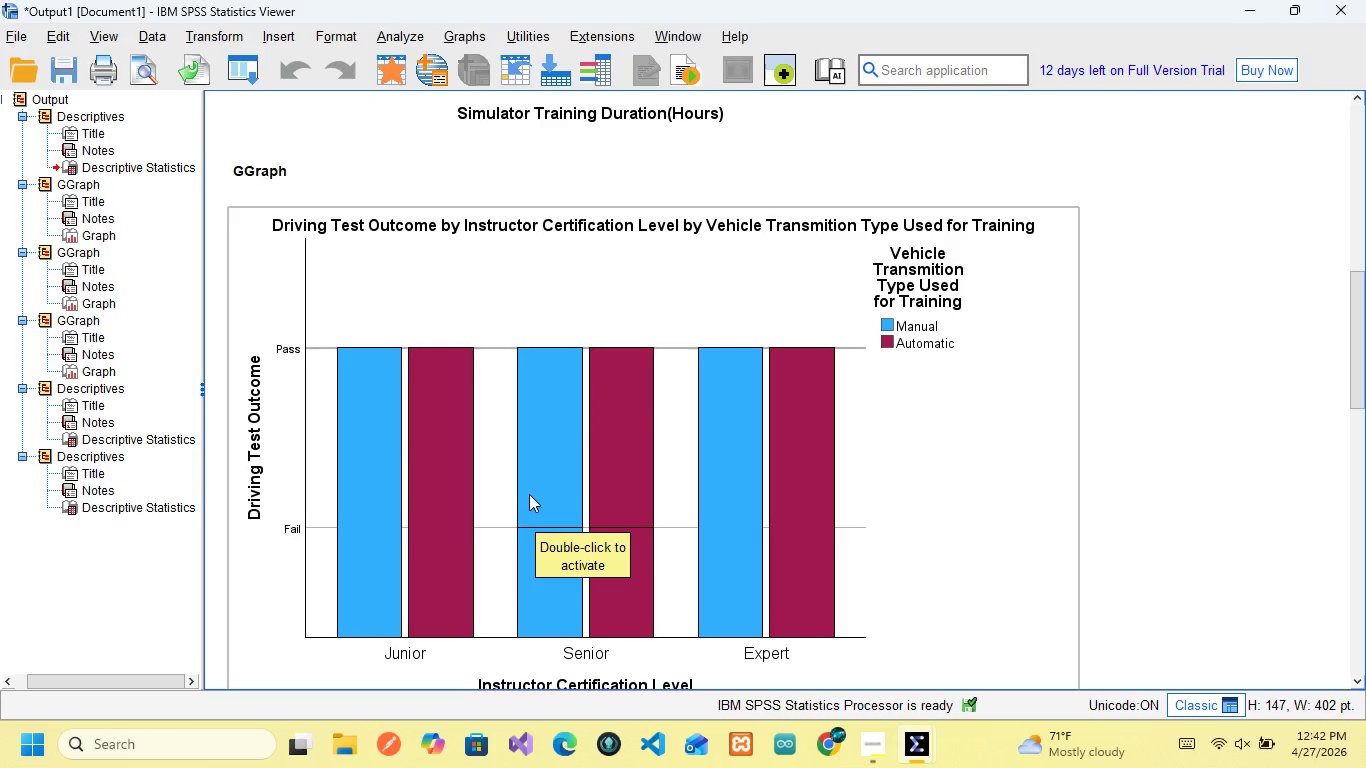 
scroll: coordinate [528, 489], scroll_direction: down, amount: 5.0
 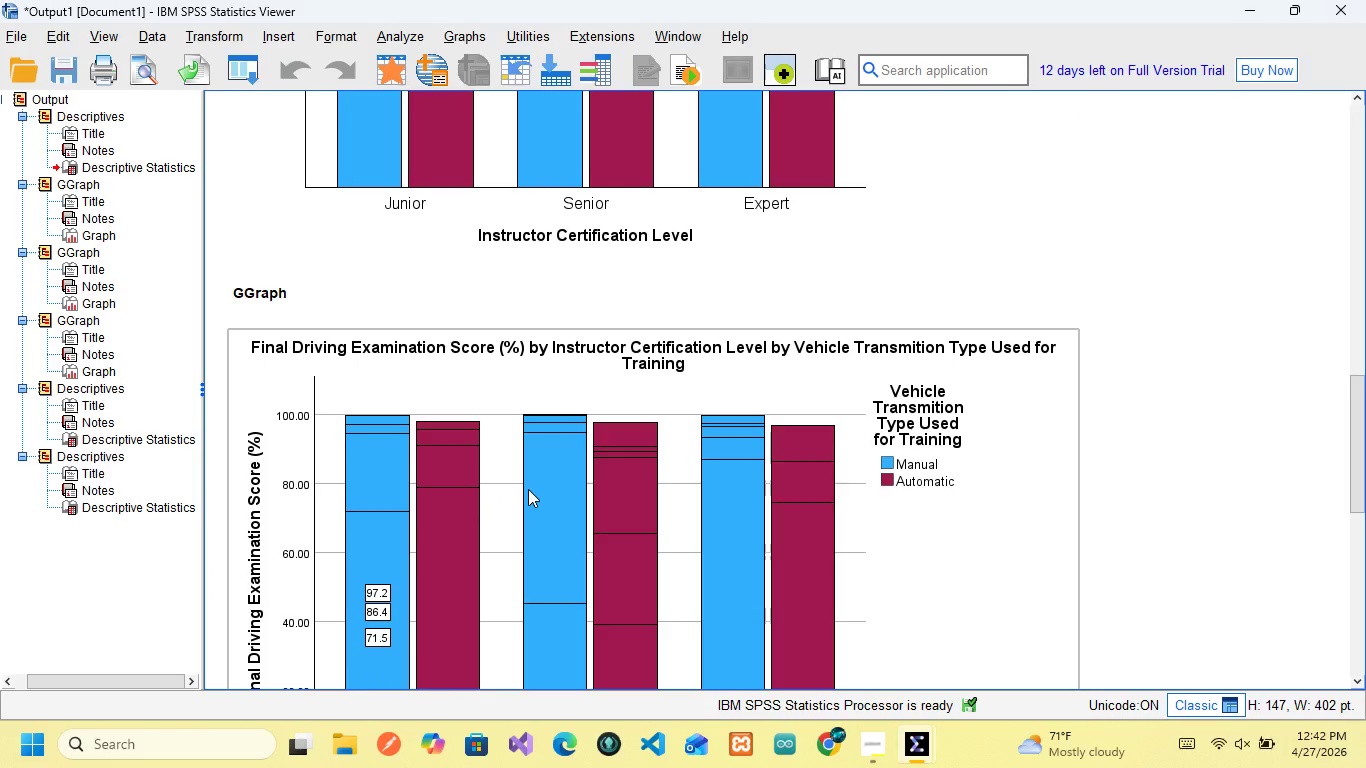 
scroll: coordinate [526, 484], scroll_direction: down, amount: 5.0
 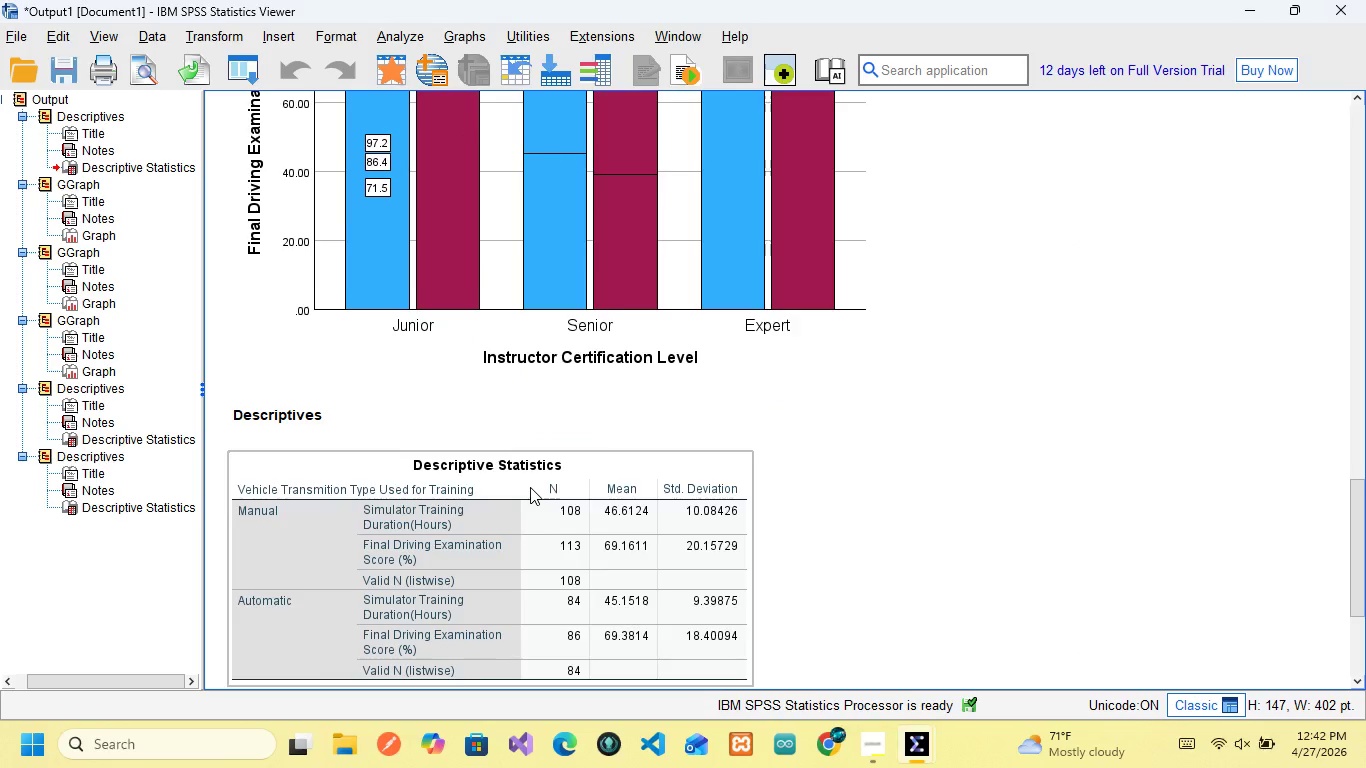 
scroll: coordinate [530, 486], scroll_direction: down, amount: 3.0
 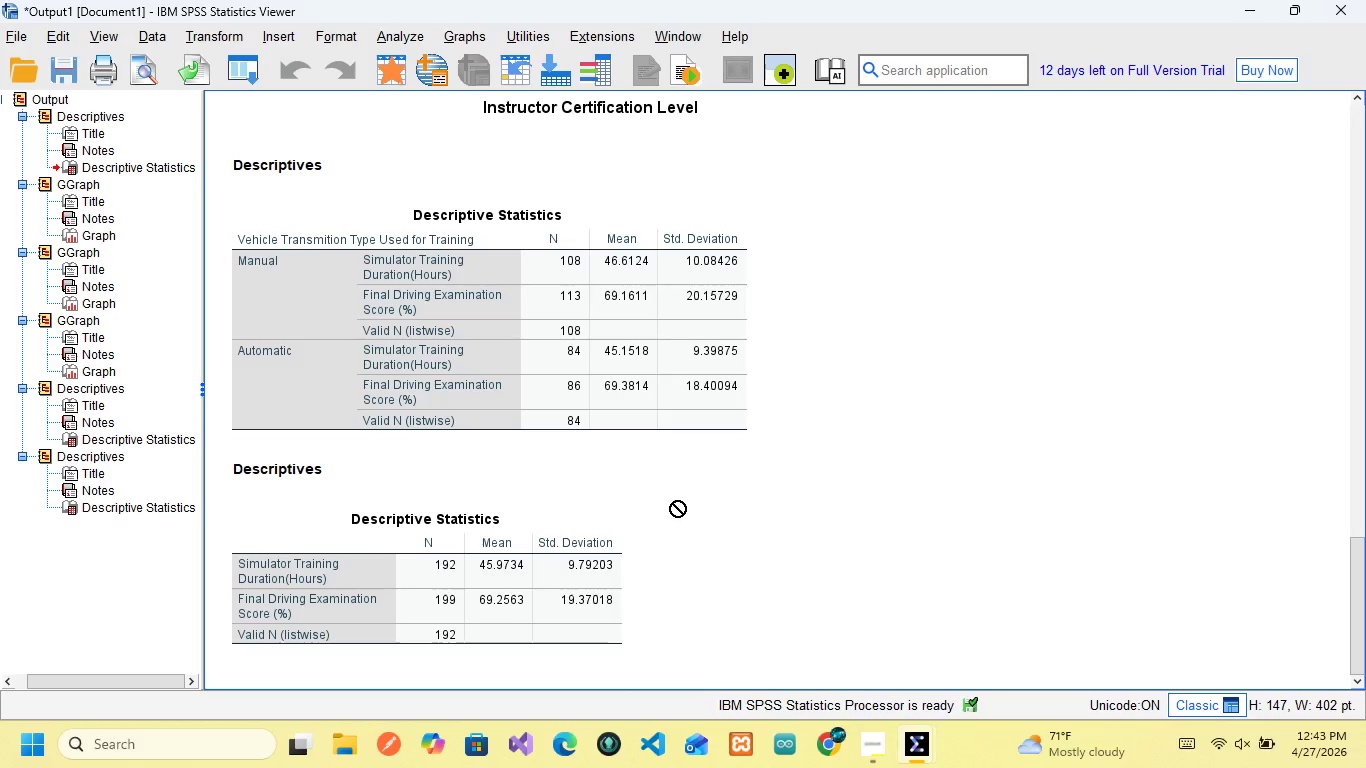 
wait(16.8)
 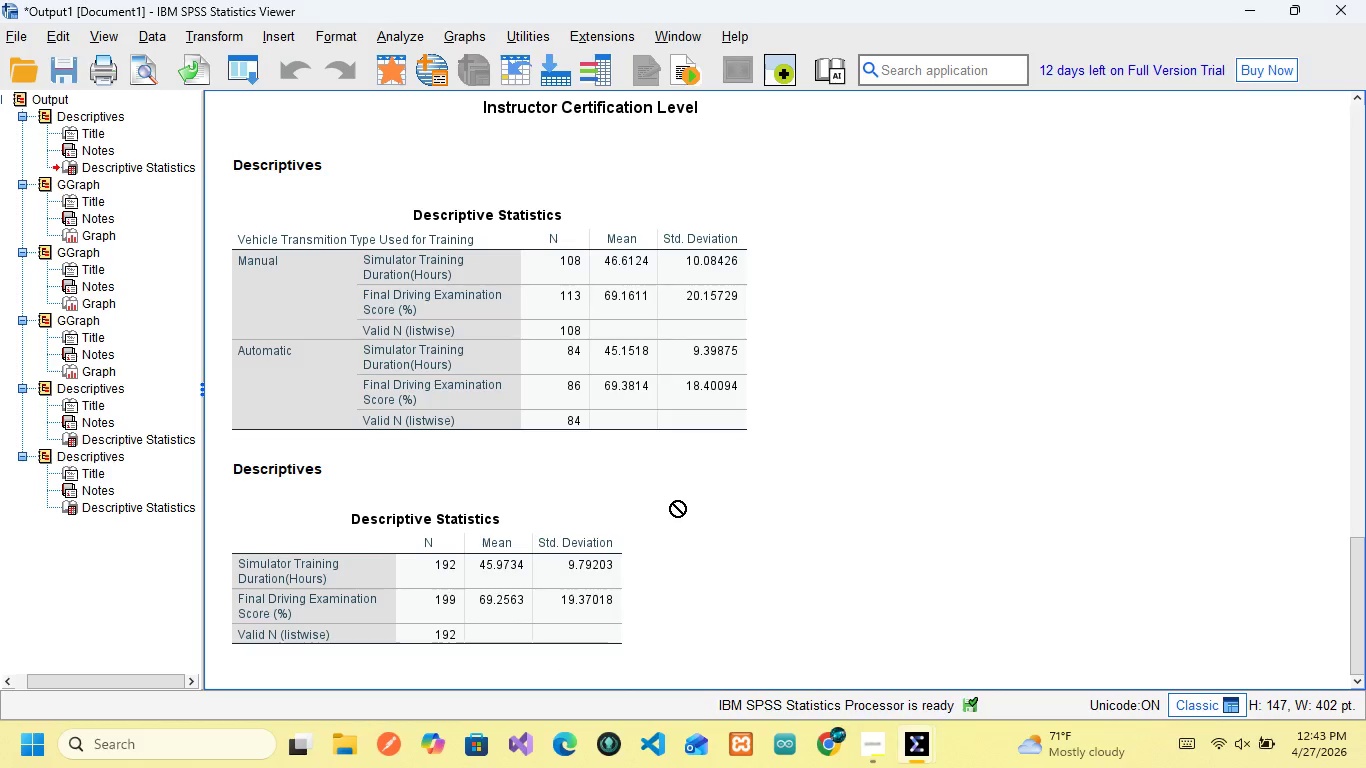 
left_click([727, 644])
 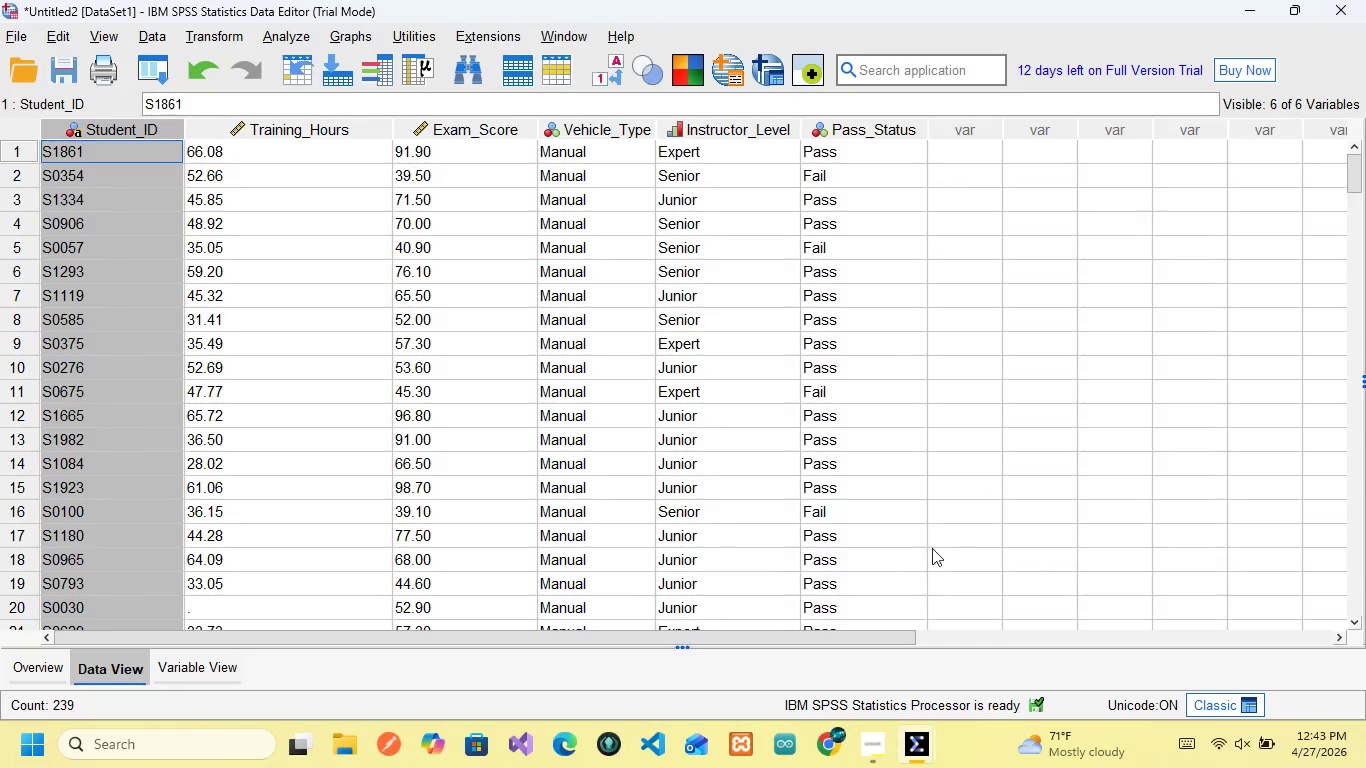 
wait(9.98)
 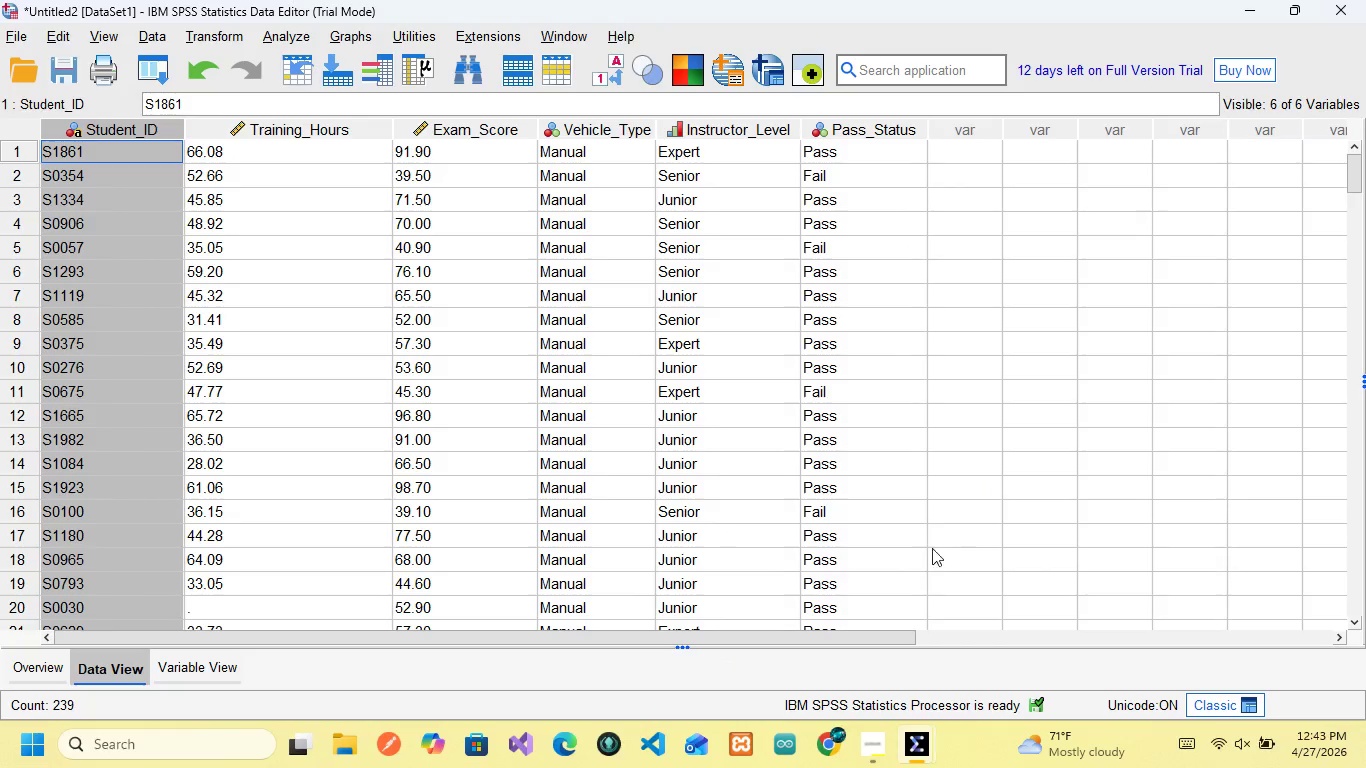 
left_click([812, 641])